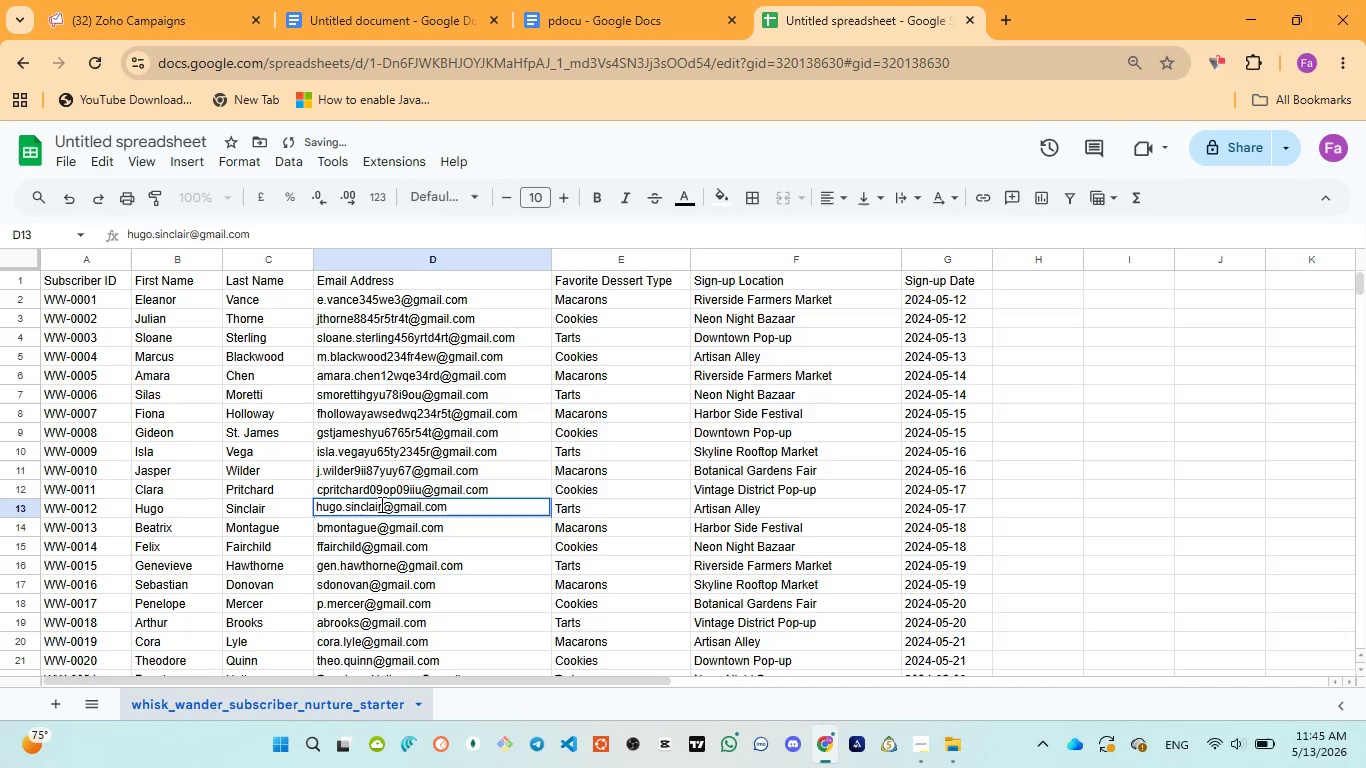 
left_click([380, 504])
 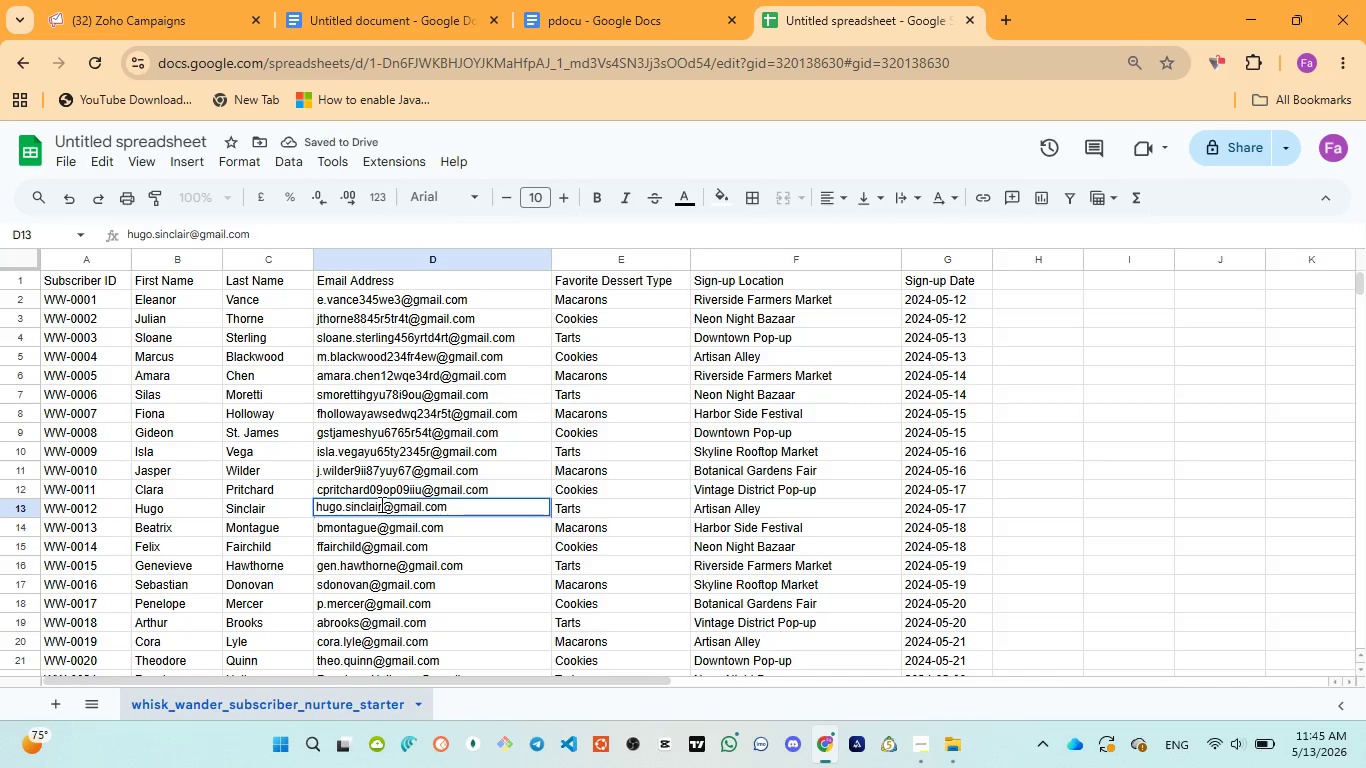 
type(2767yutr6)
 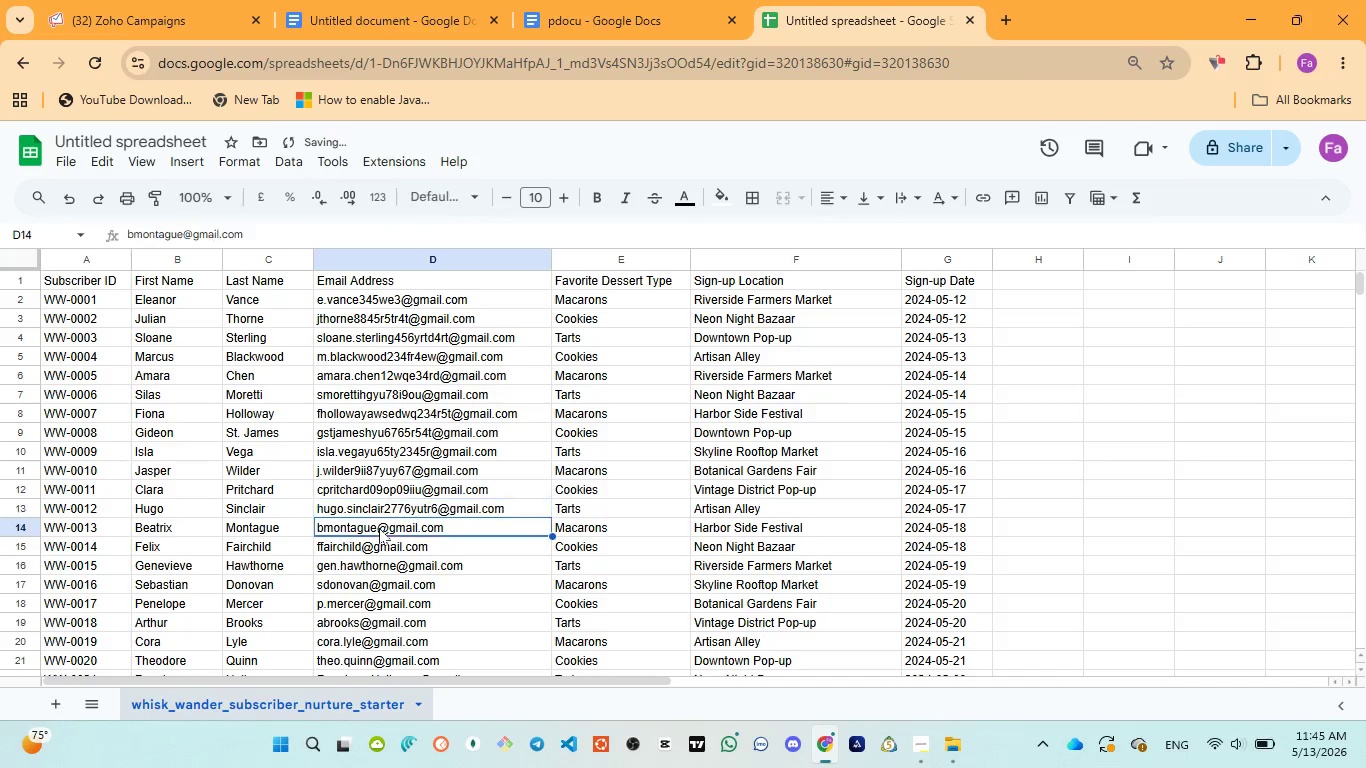 
double_click([379, 528])
 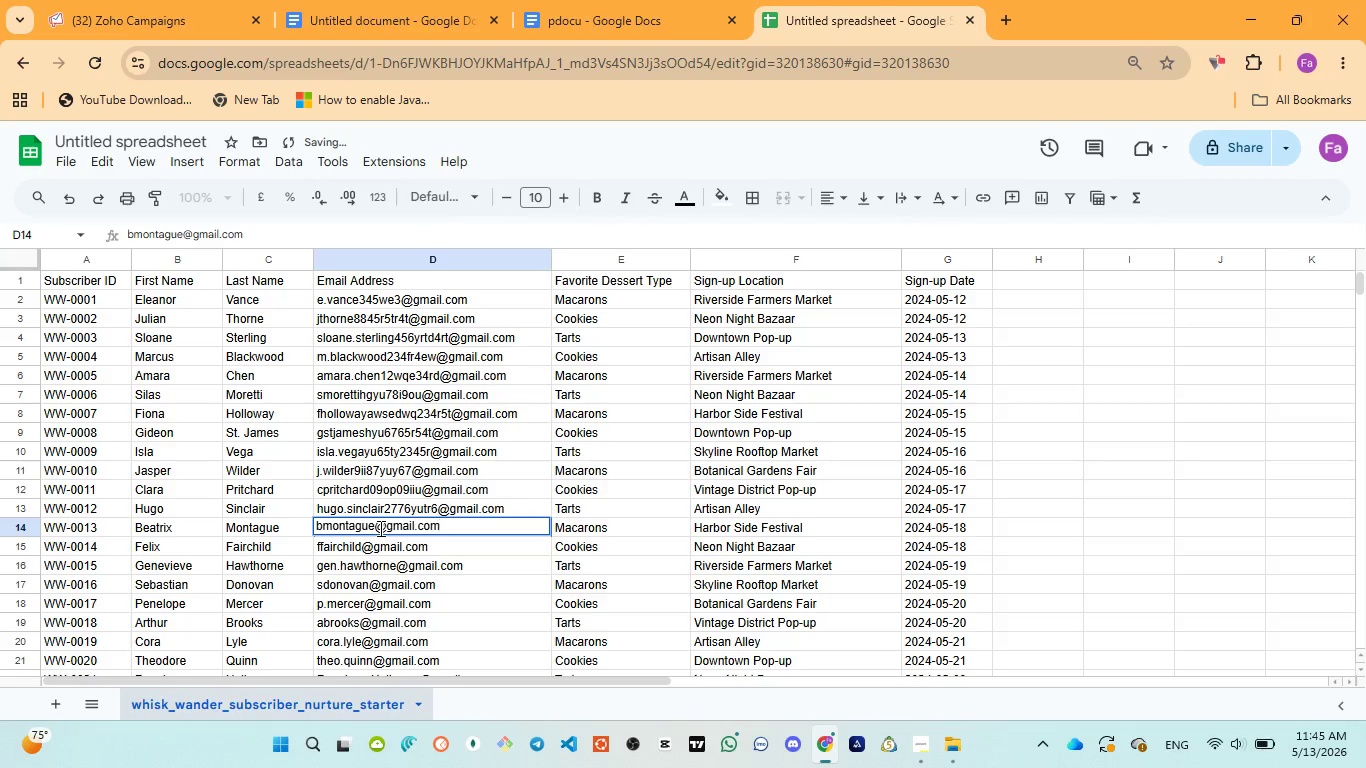 
left_click([379, 528])
 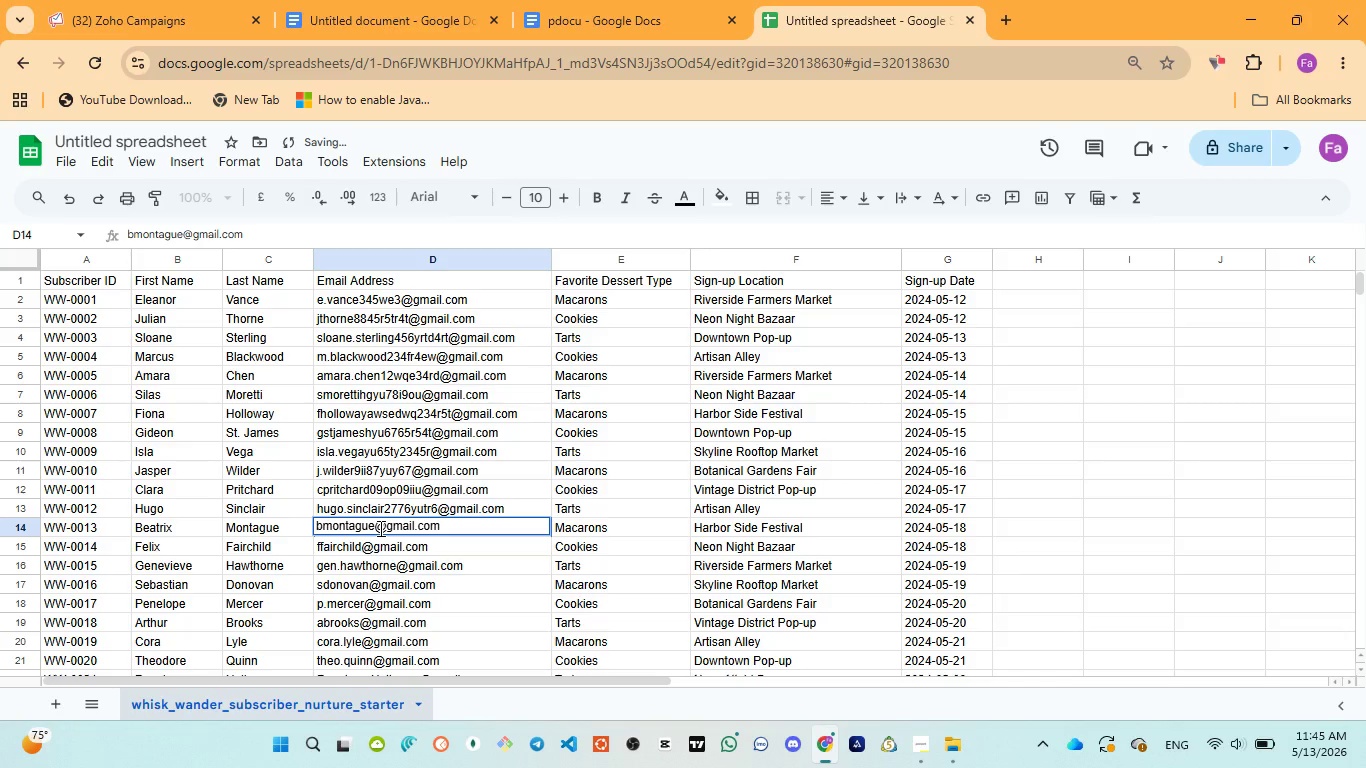 
type(98iu756tt)
 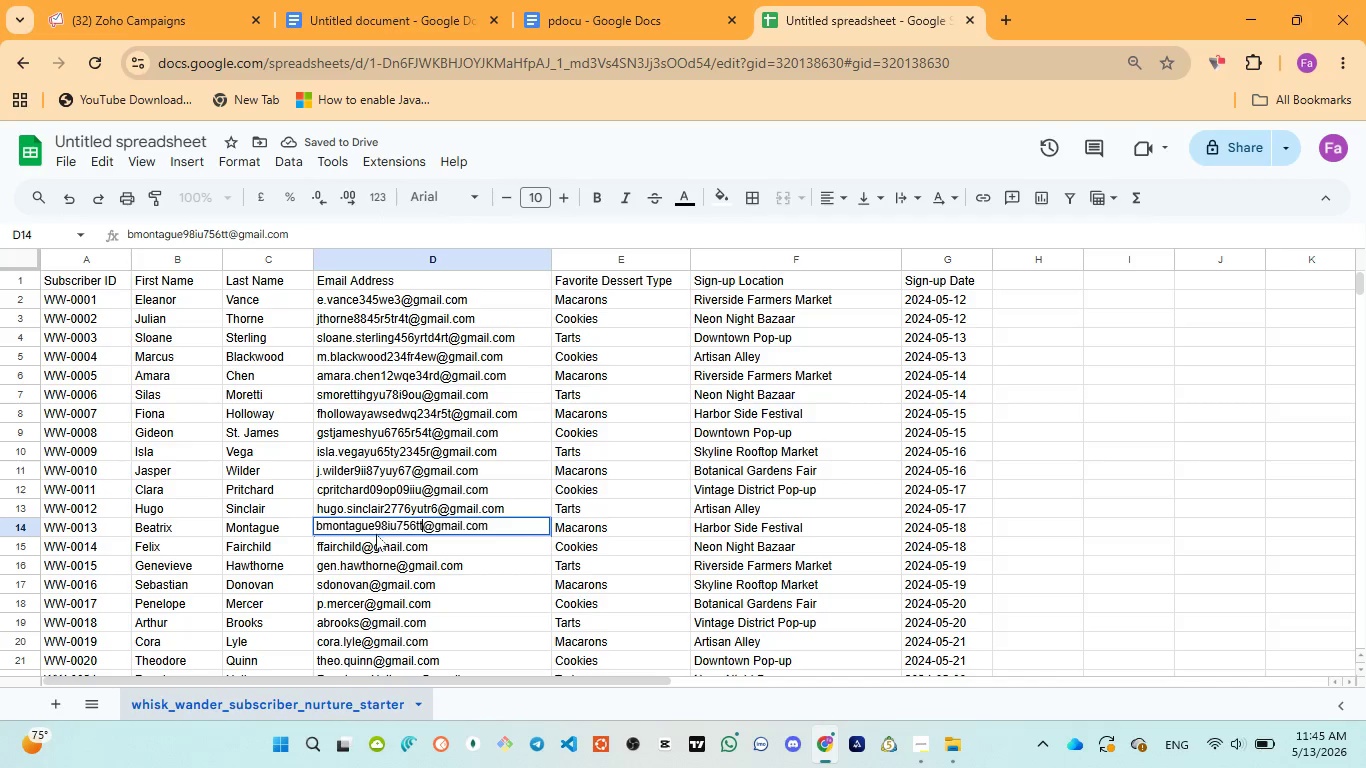 
type(tt)
 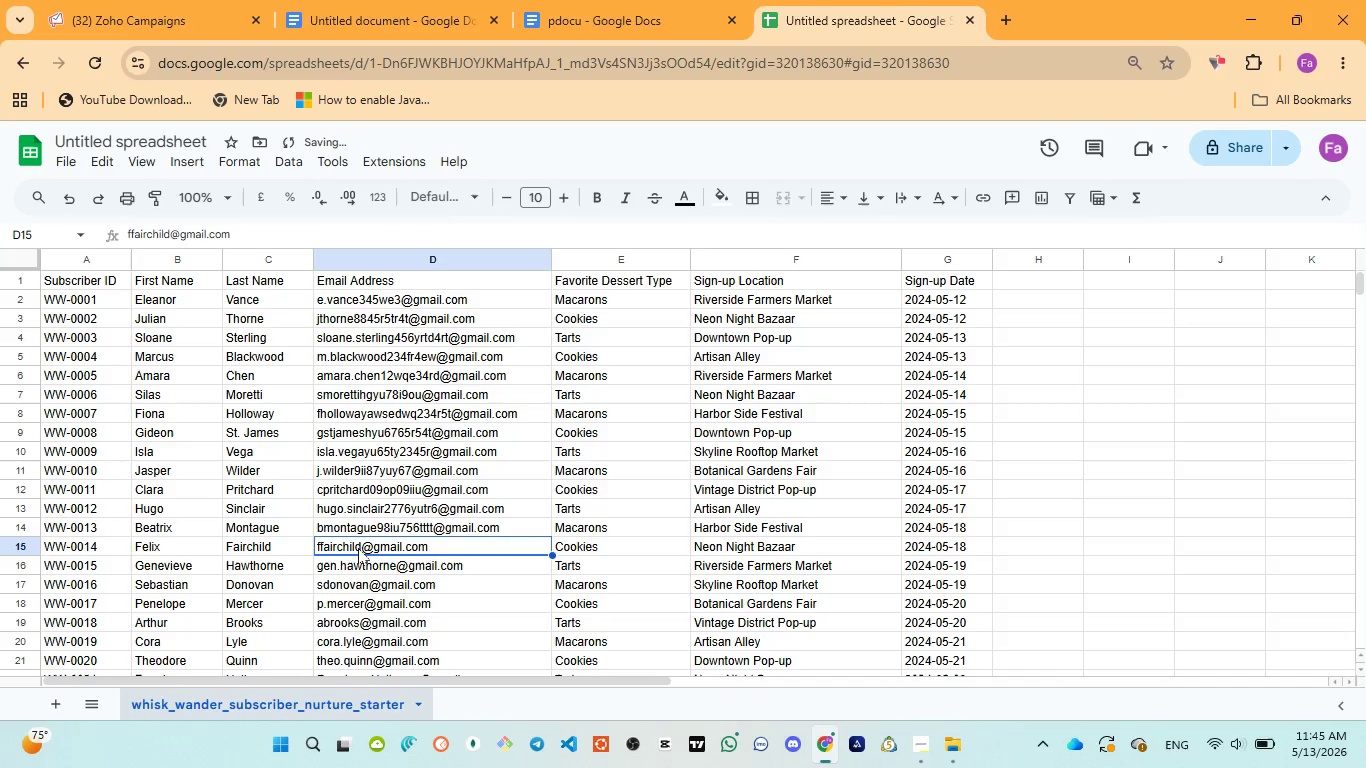 
double_click([358, 548])
 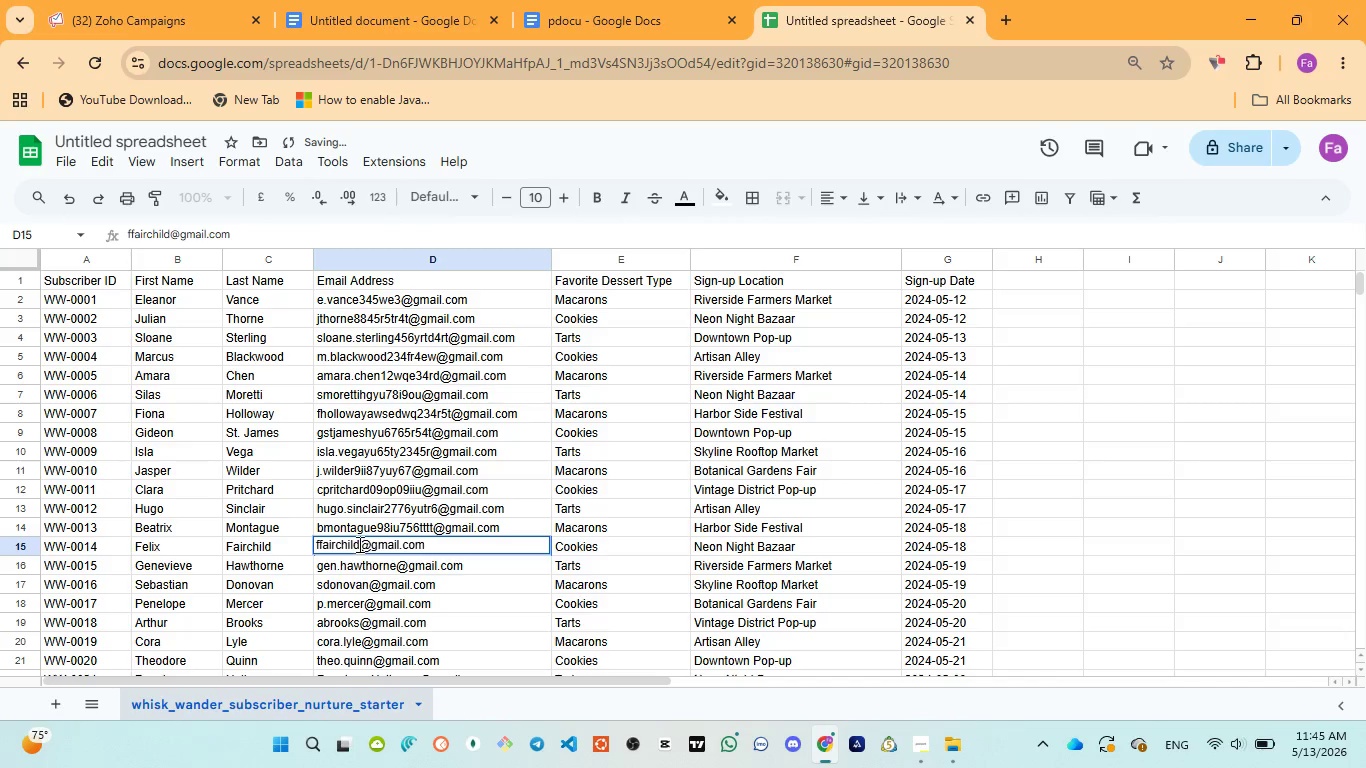 
left_click([358, 544])
 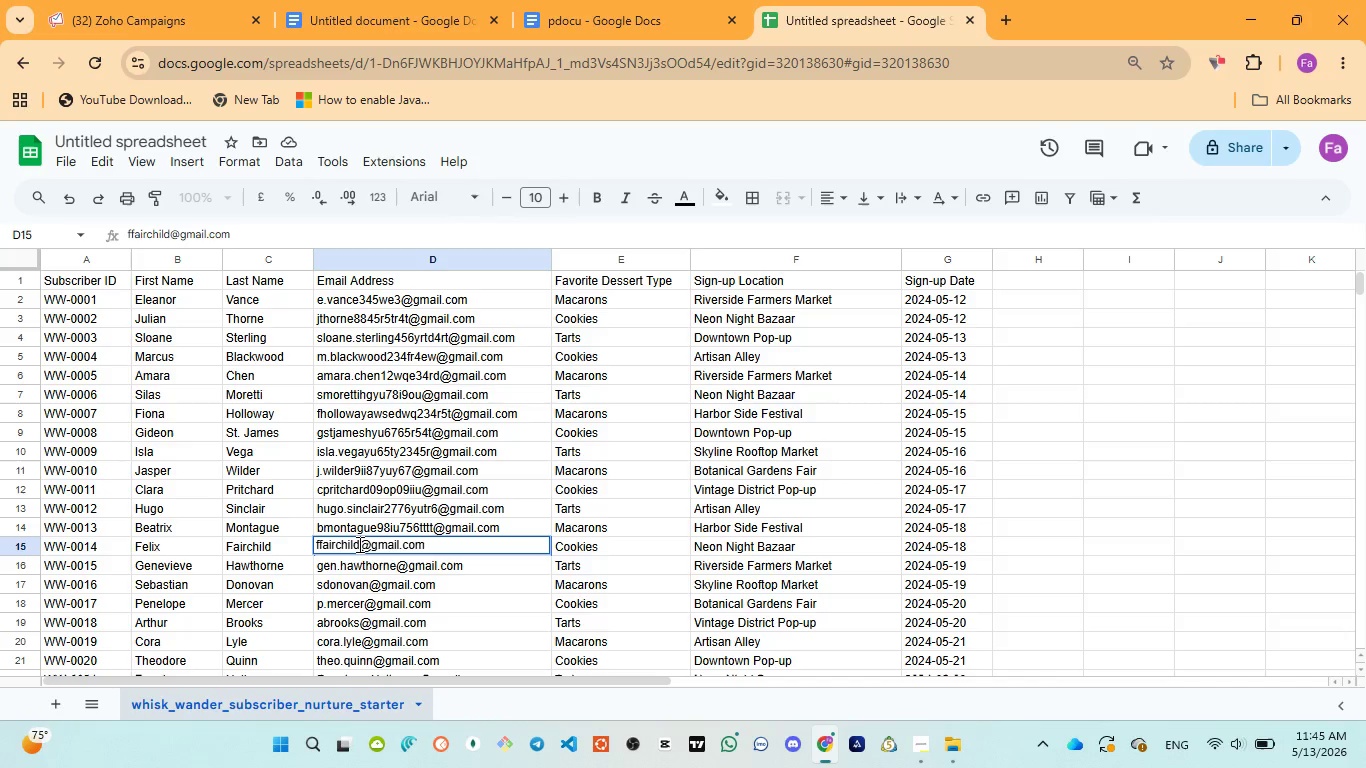 
wait(13.94)
 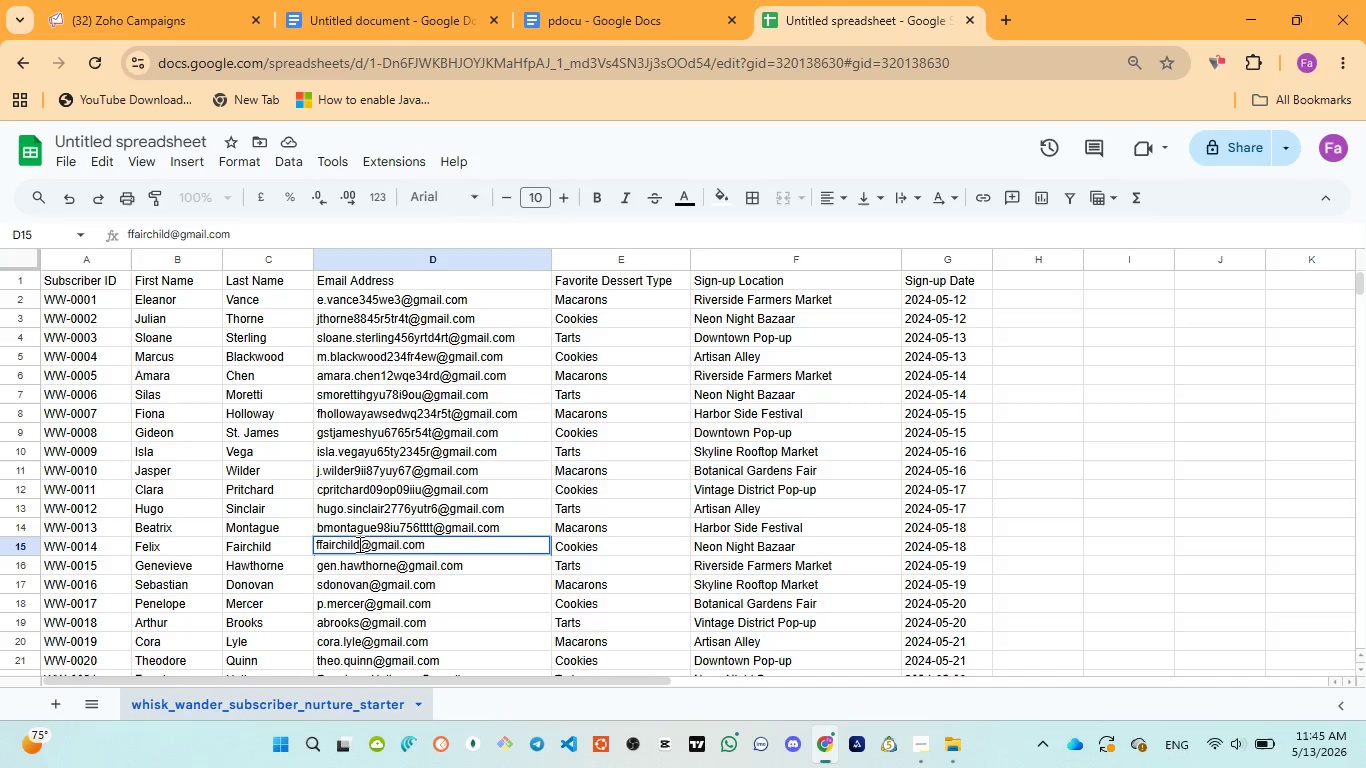 
type(23we4r5t)
 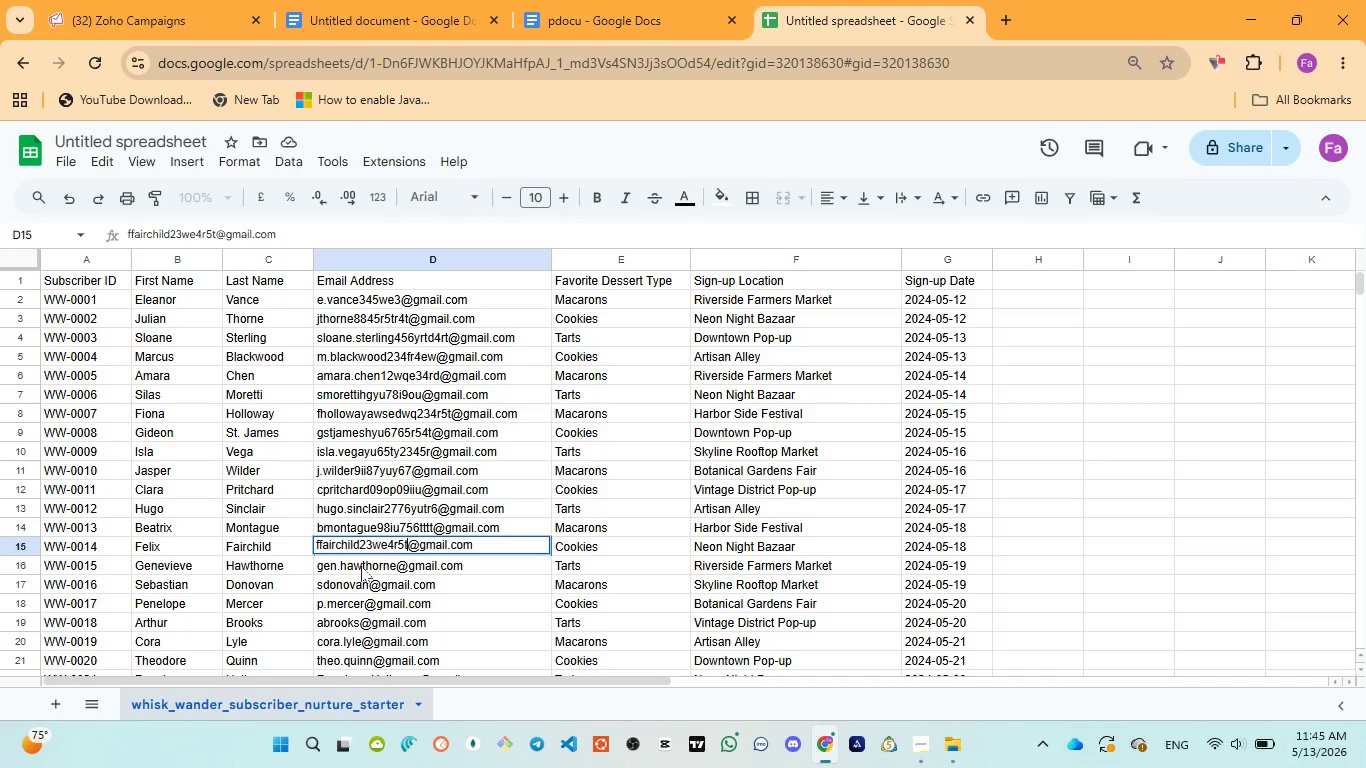 
double_click([361, 566])
 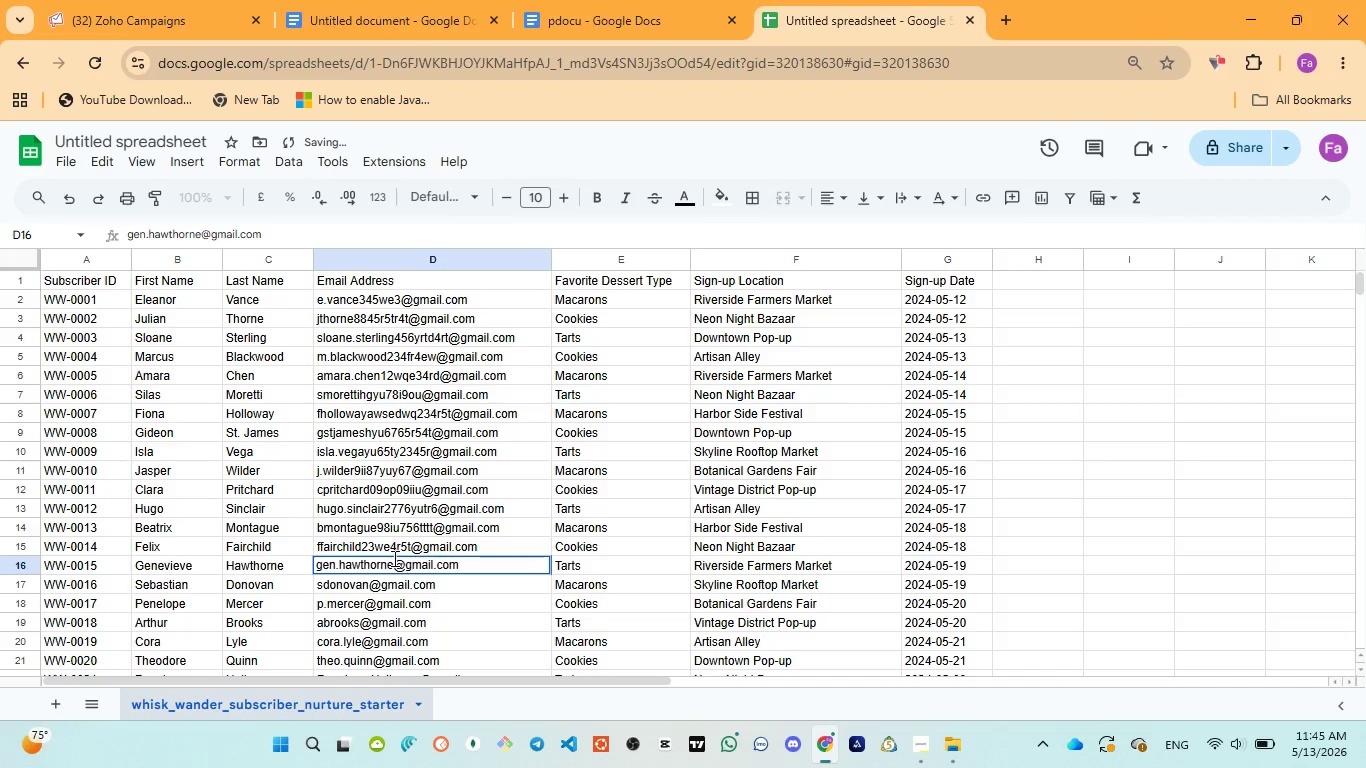 
double_click([392, 559])
 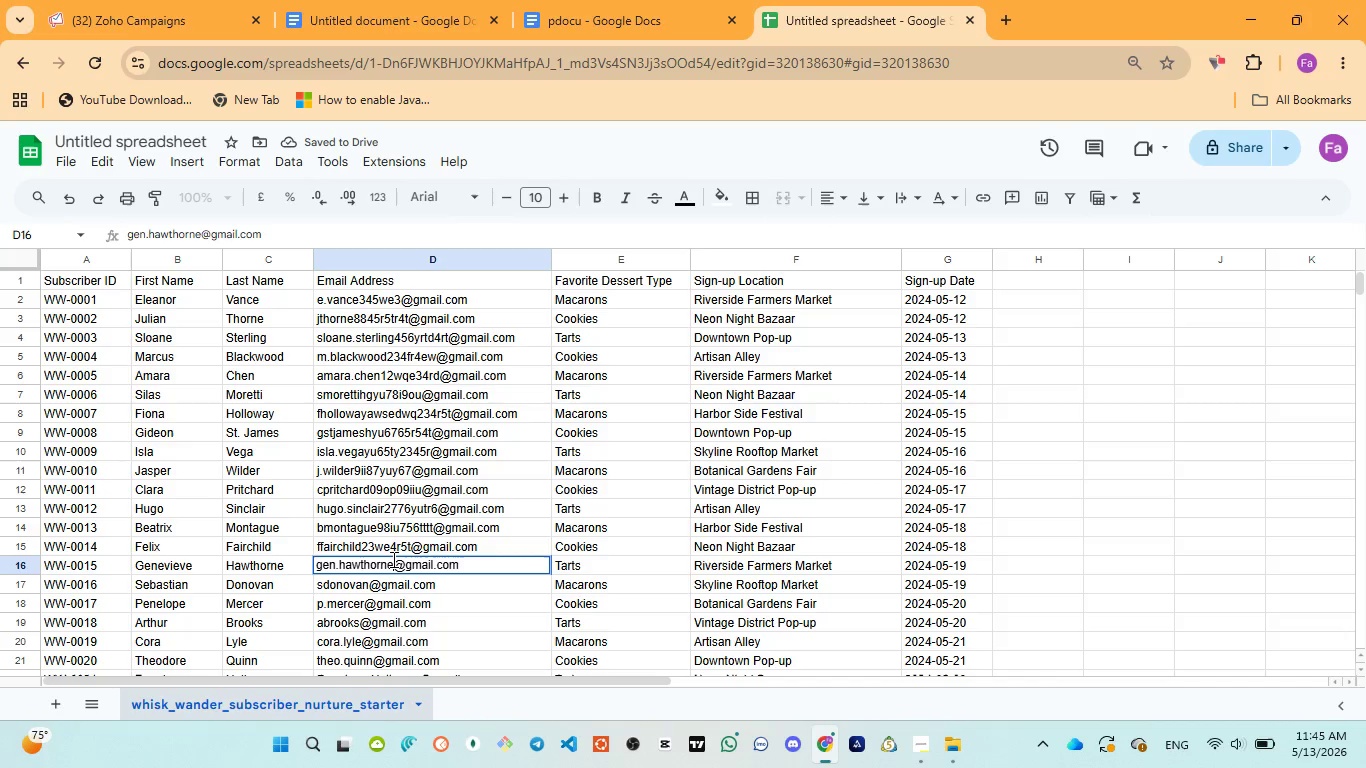 
type(765tr45trgt66y7u)
 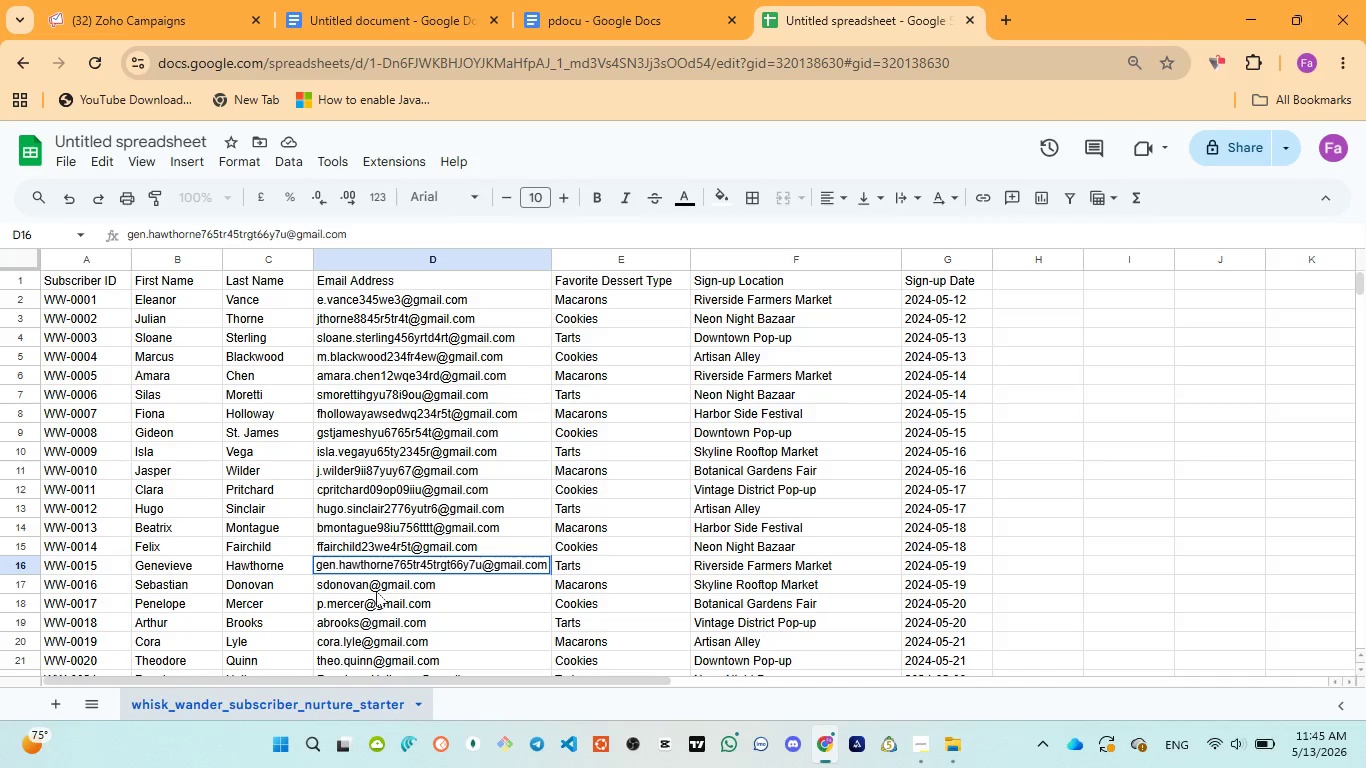 
left_click([376, 591])
 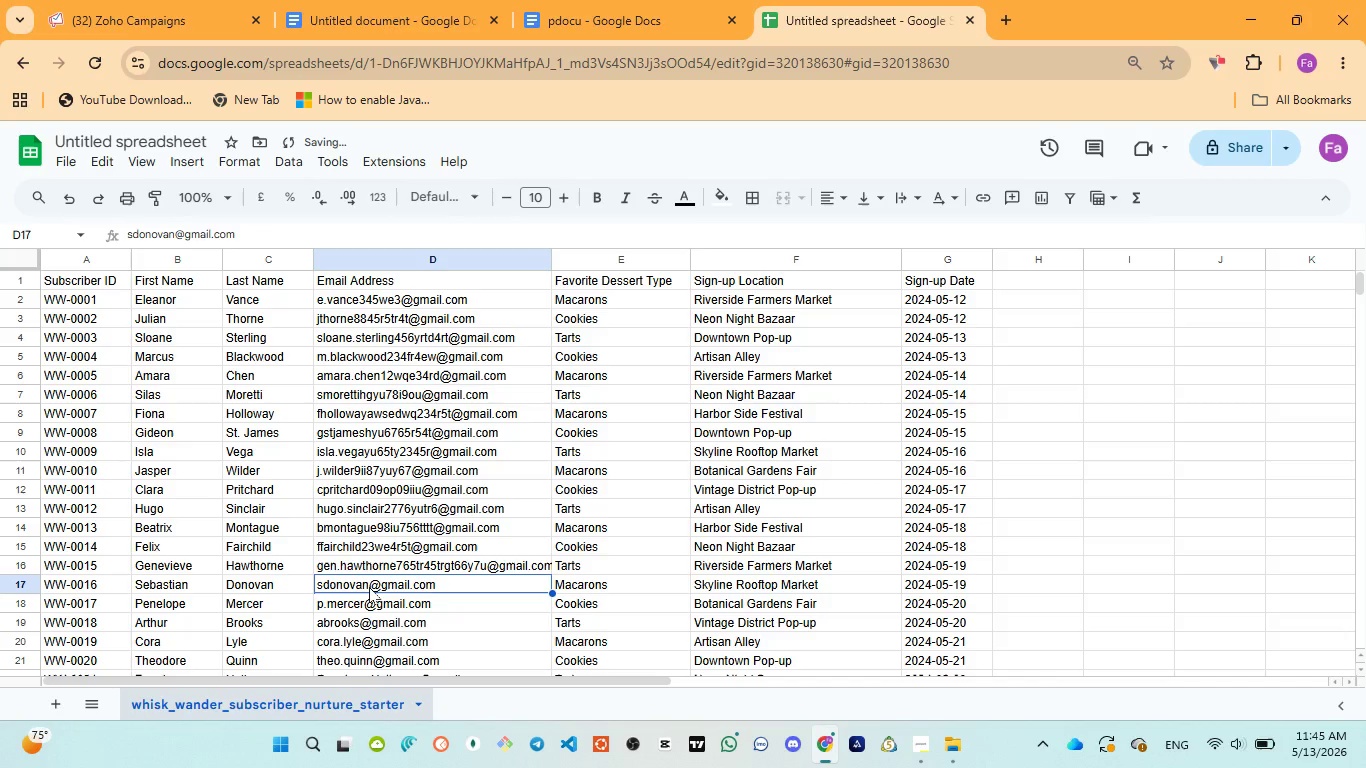 
double_click([369, 587])
 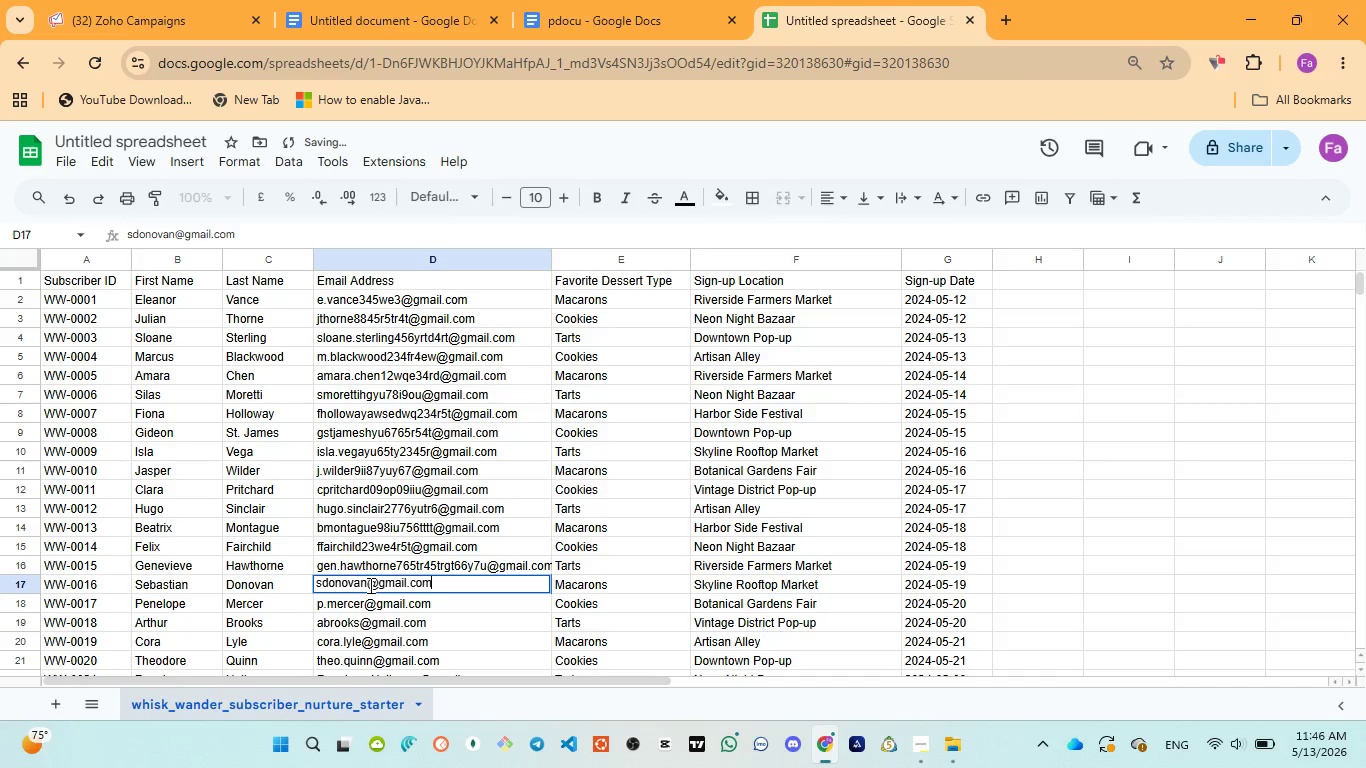 
left_click([369, 585])
 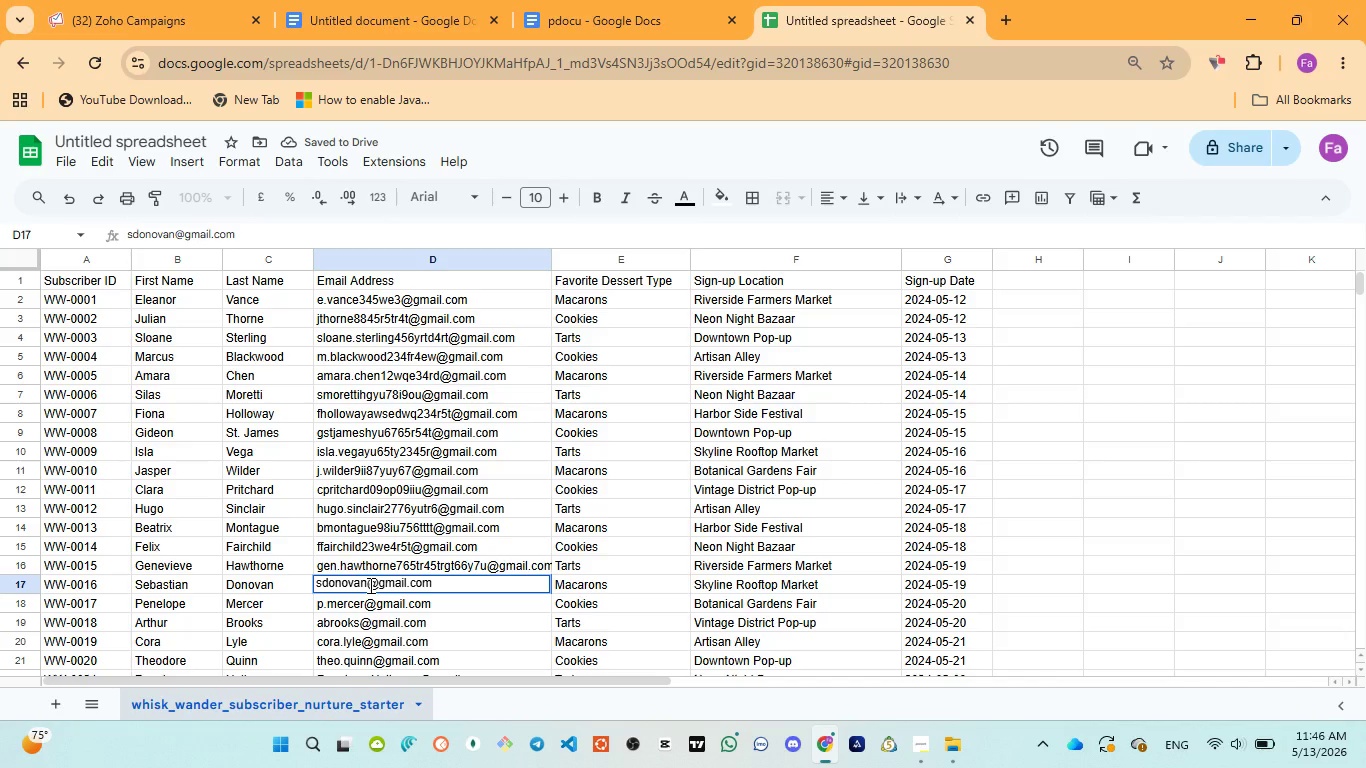 
type(987i76uy76)
 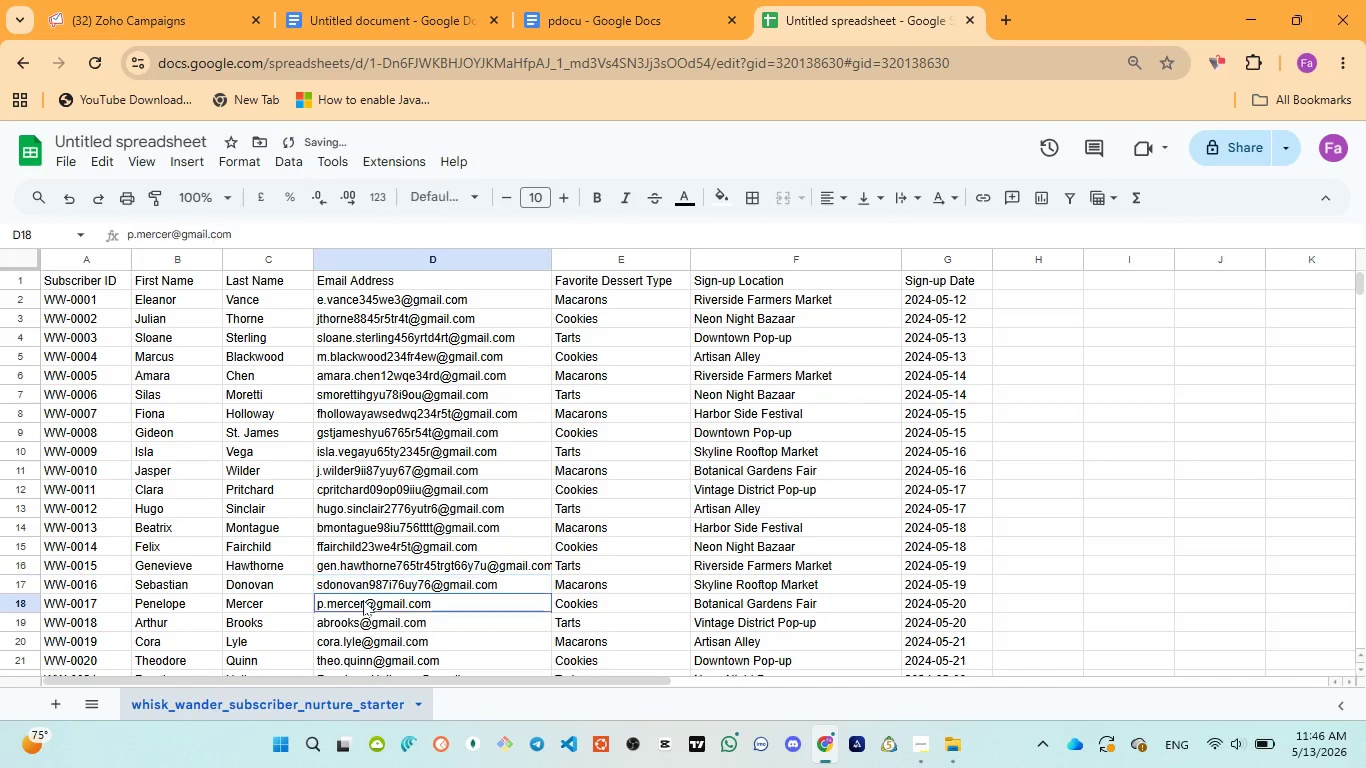 
double_click([363, 600])
 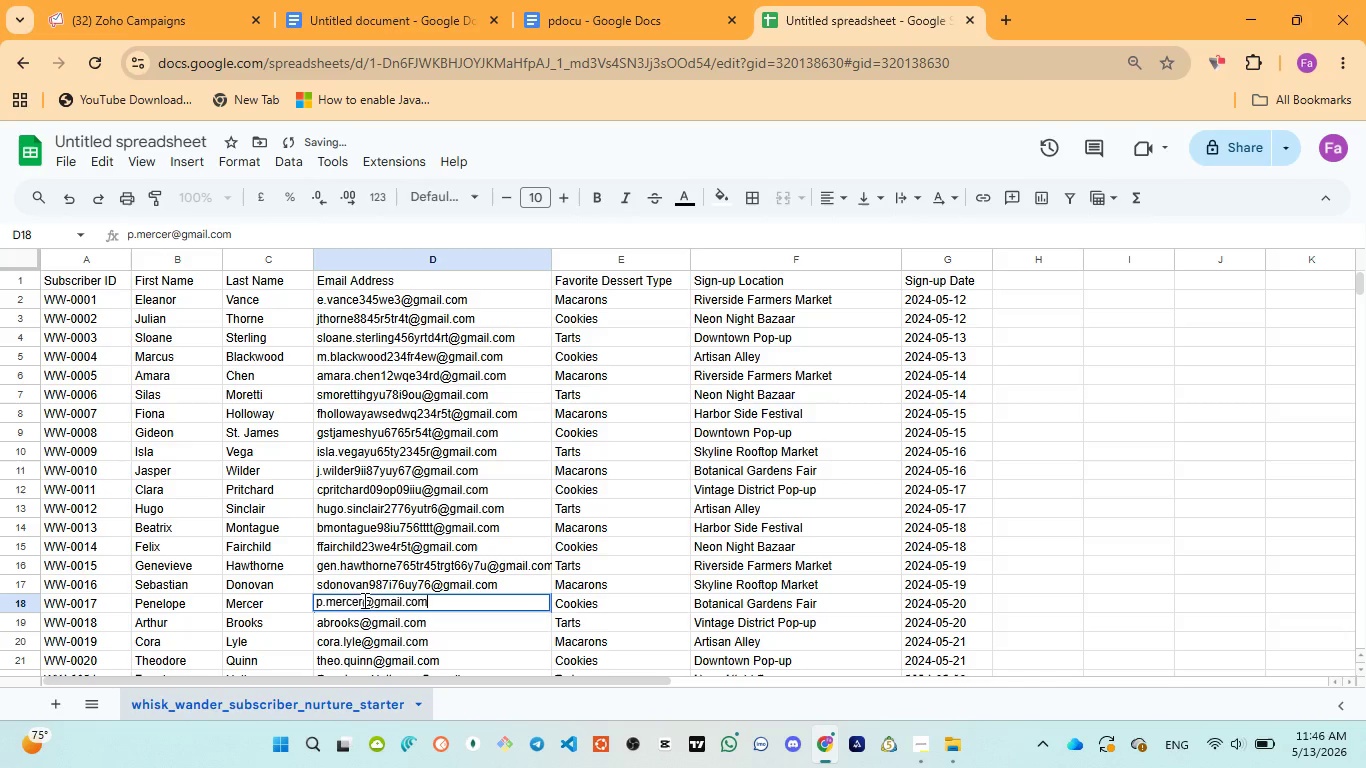 
left_click([363, 600])
 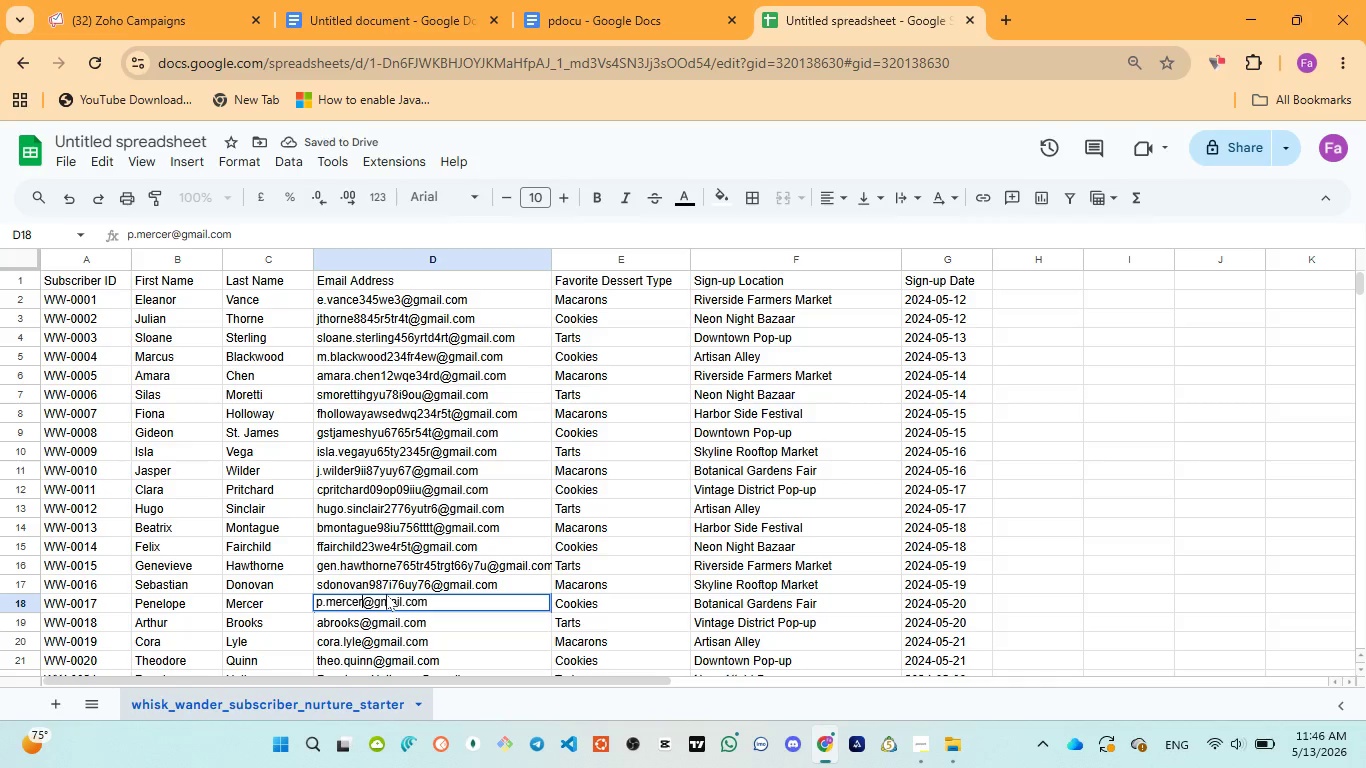 
type(0op98iu7)
 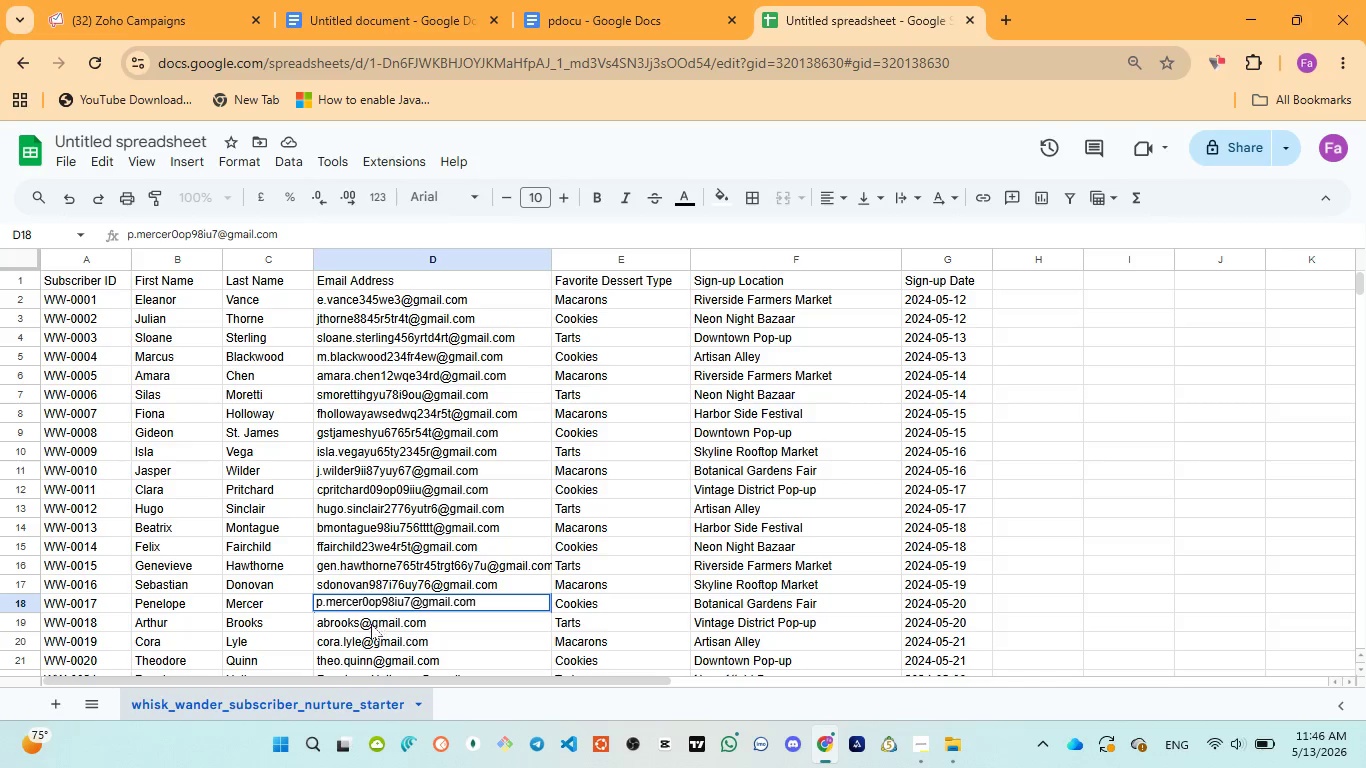 
left_click([370, 625])
 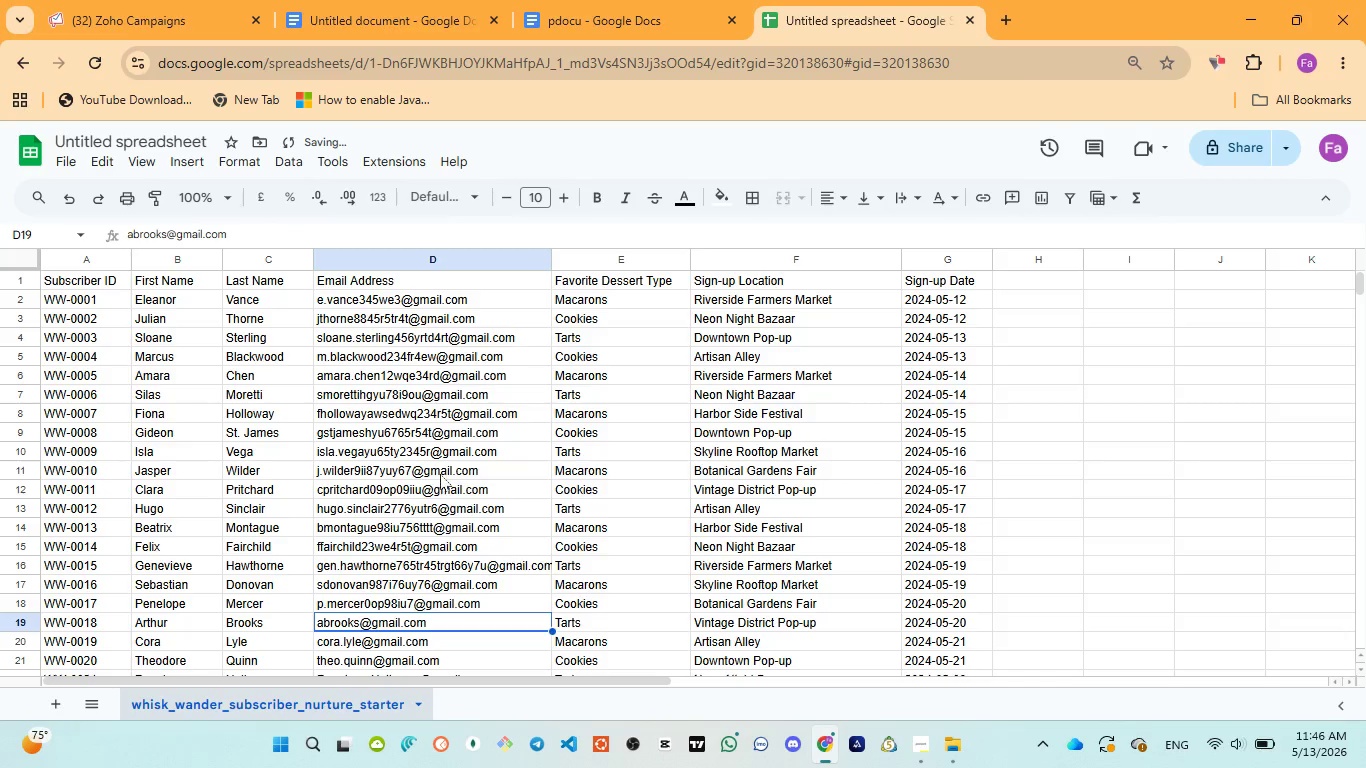 
scroll: coordinate [434, 494], scroll_direction: down, amount: 2.0
 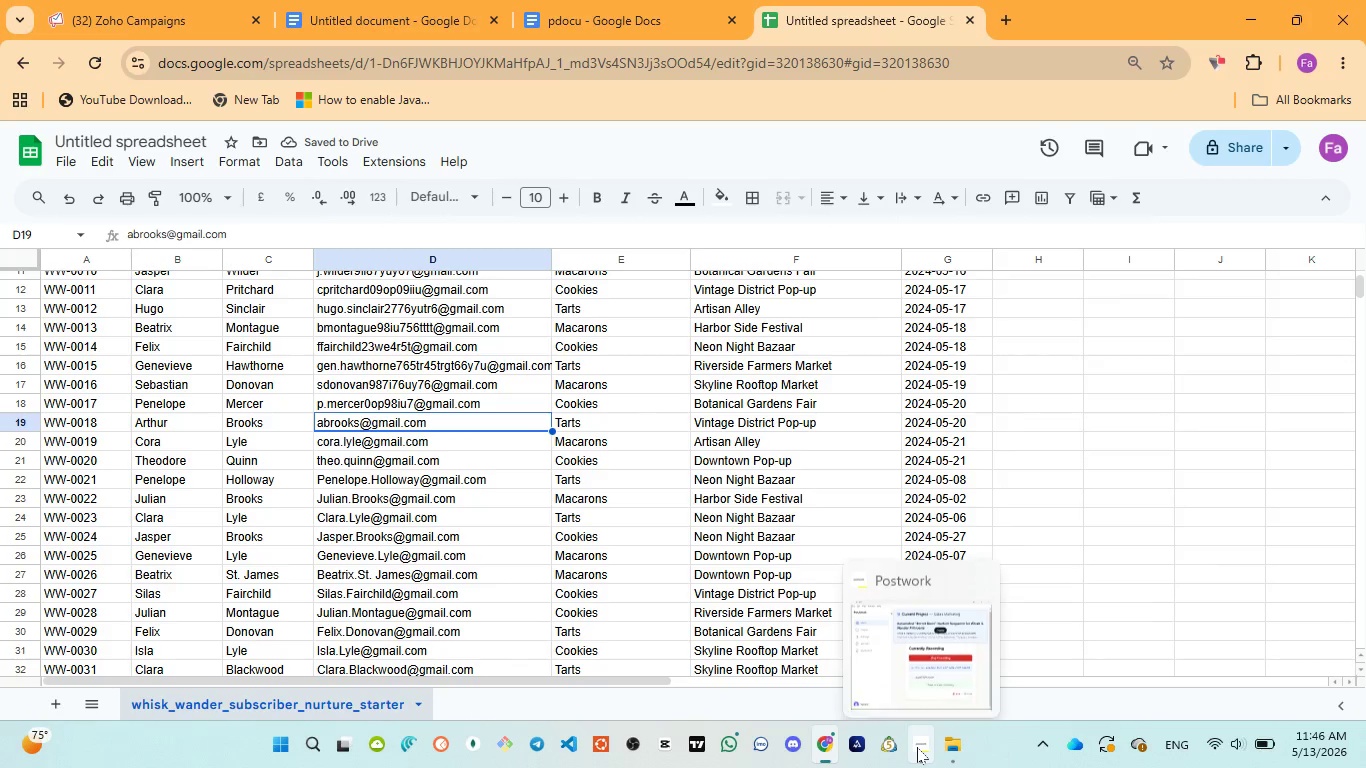 
left_click([915, 651])